 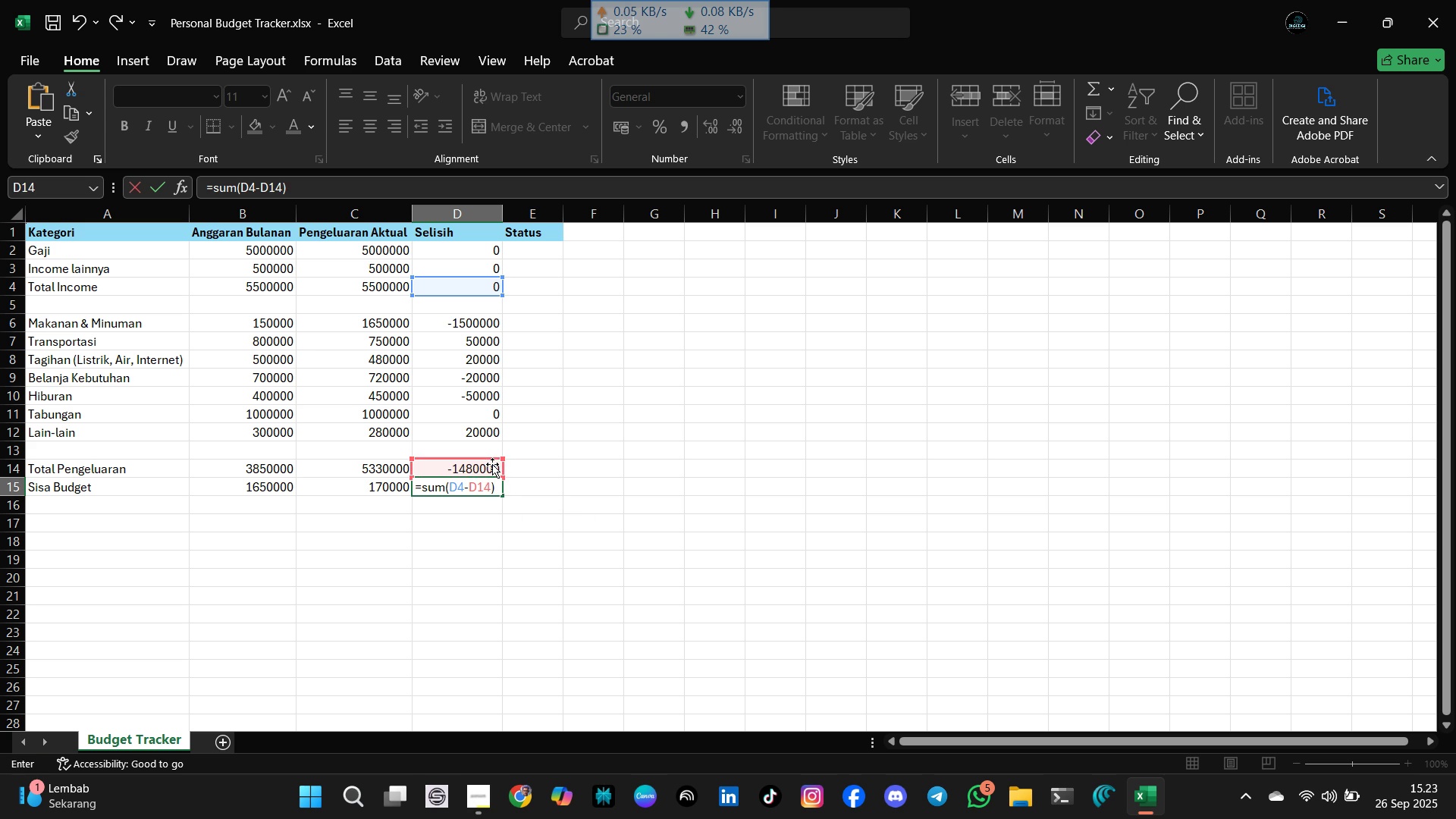 
key(Enter)
 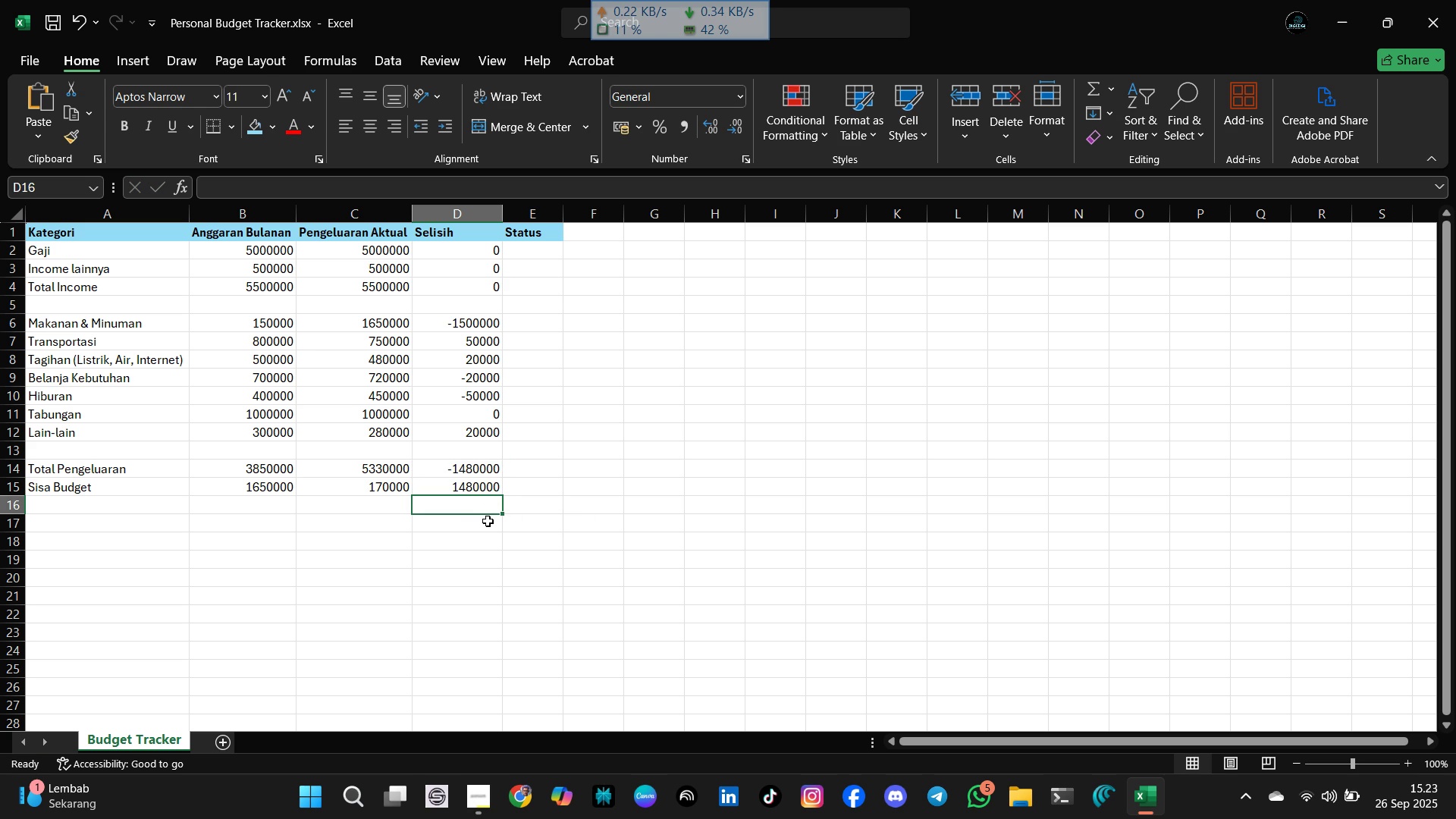 
left_click([471, 490])
 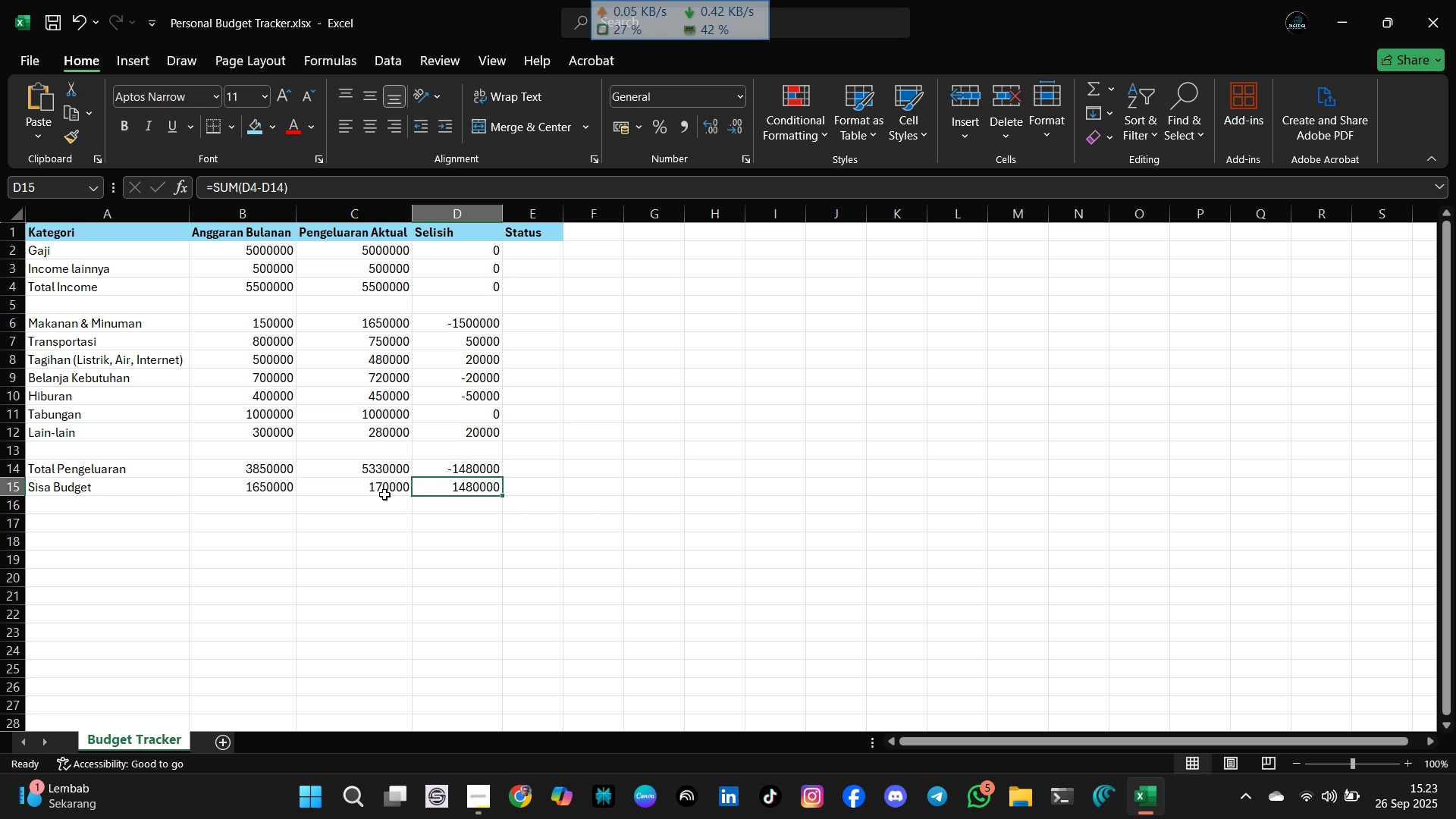 
left_click([384, 489])
 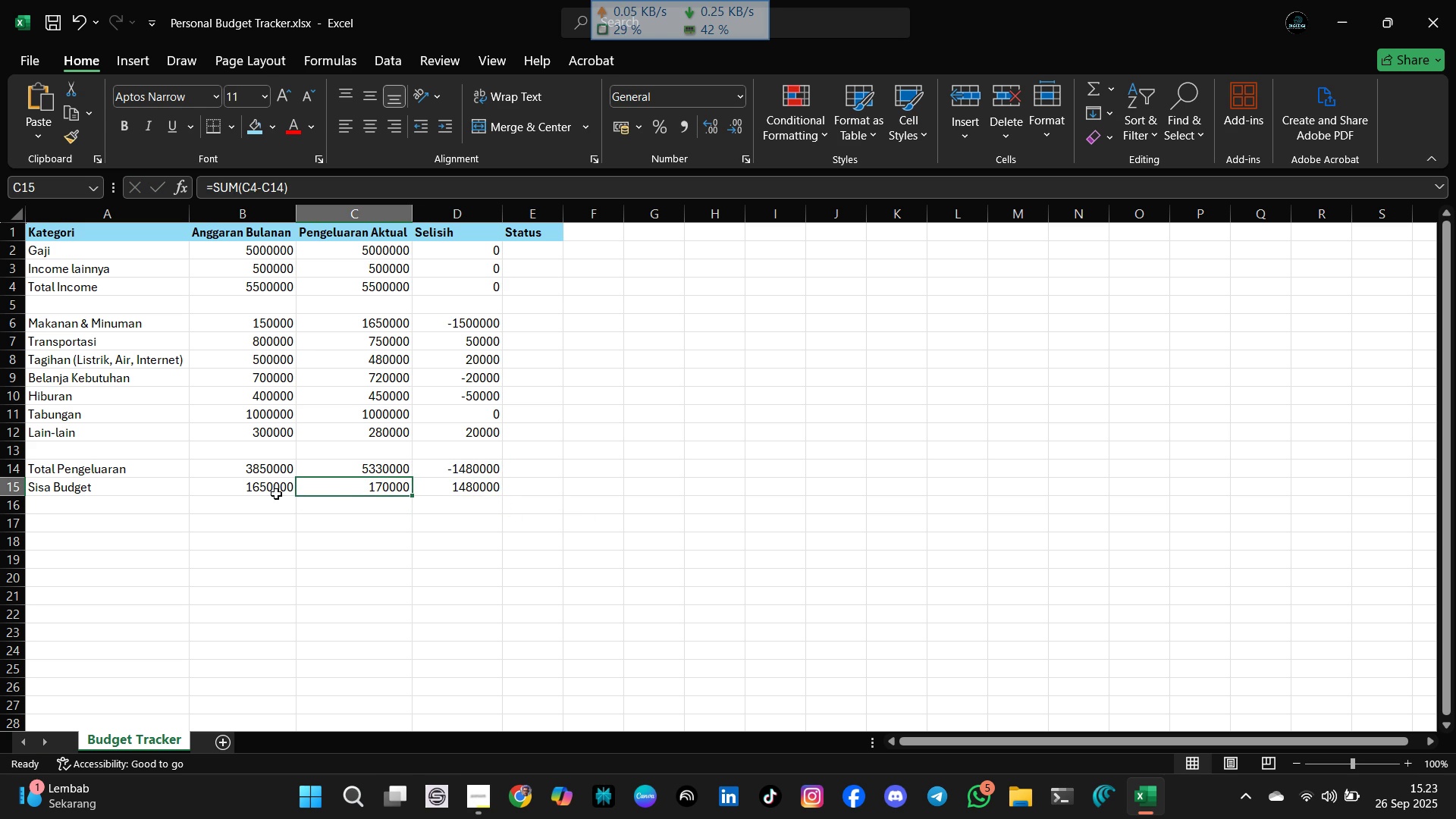 
left_click([275, 490])
 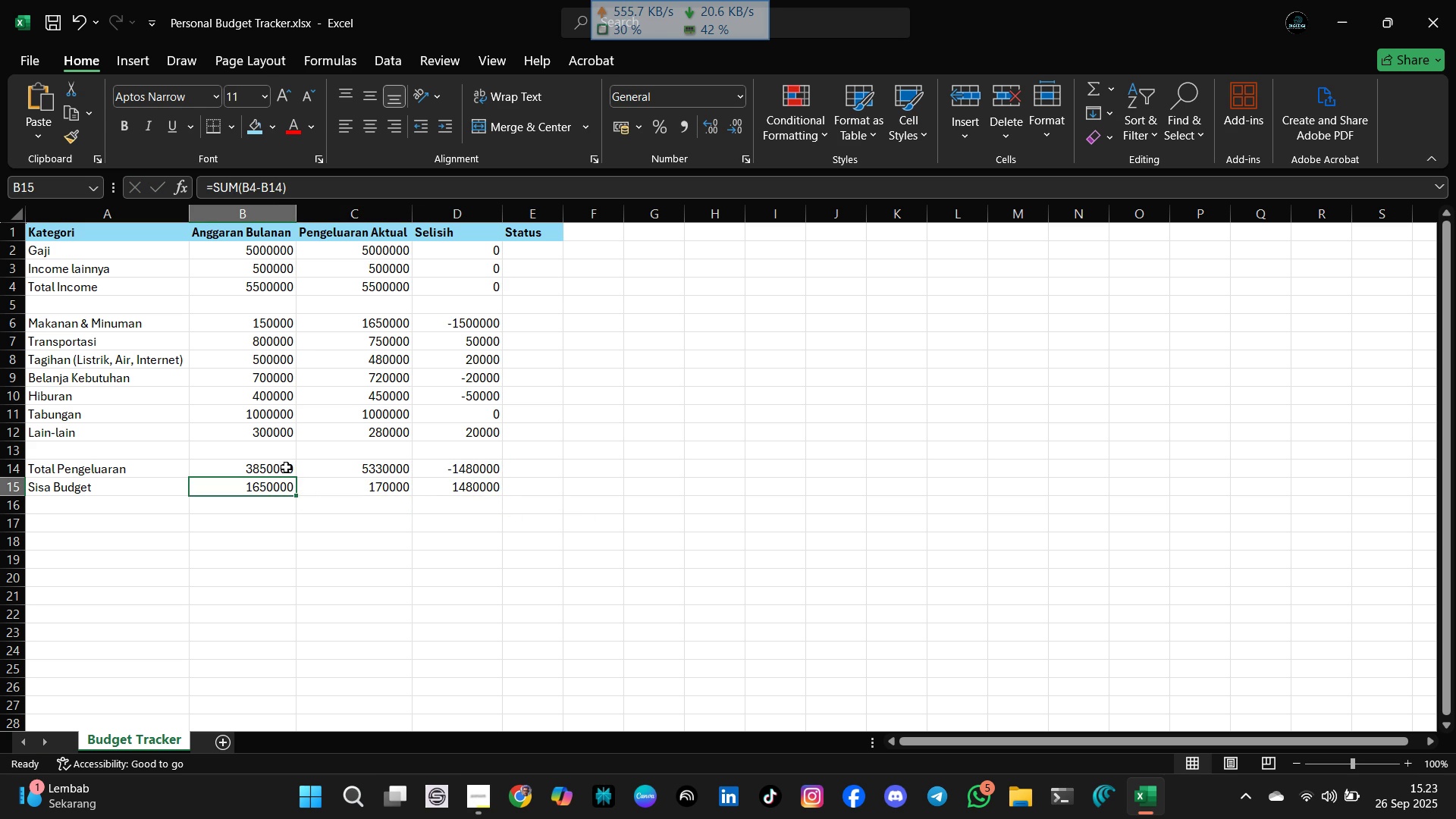 
left_click([286, 467])
 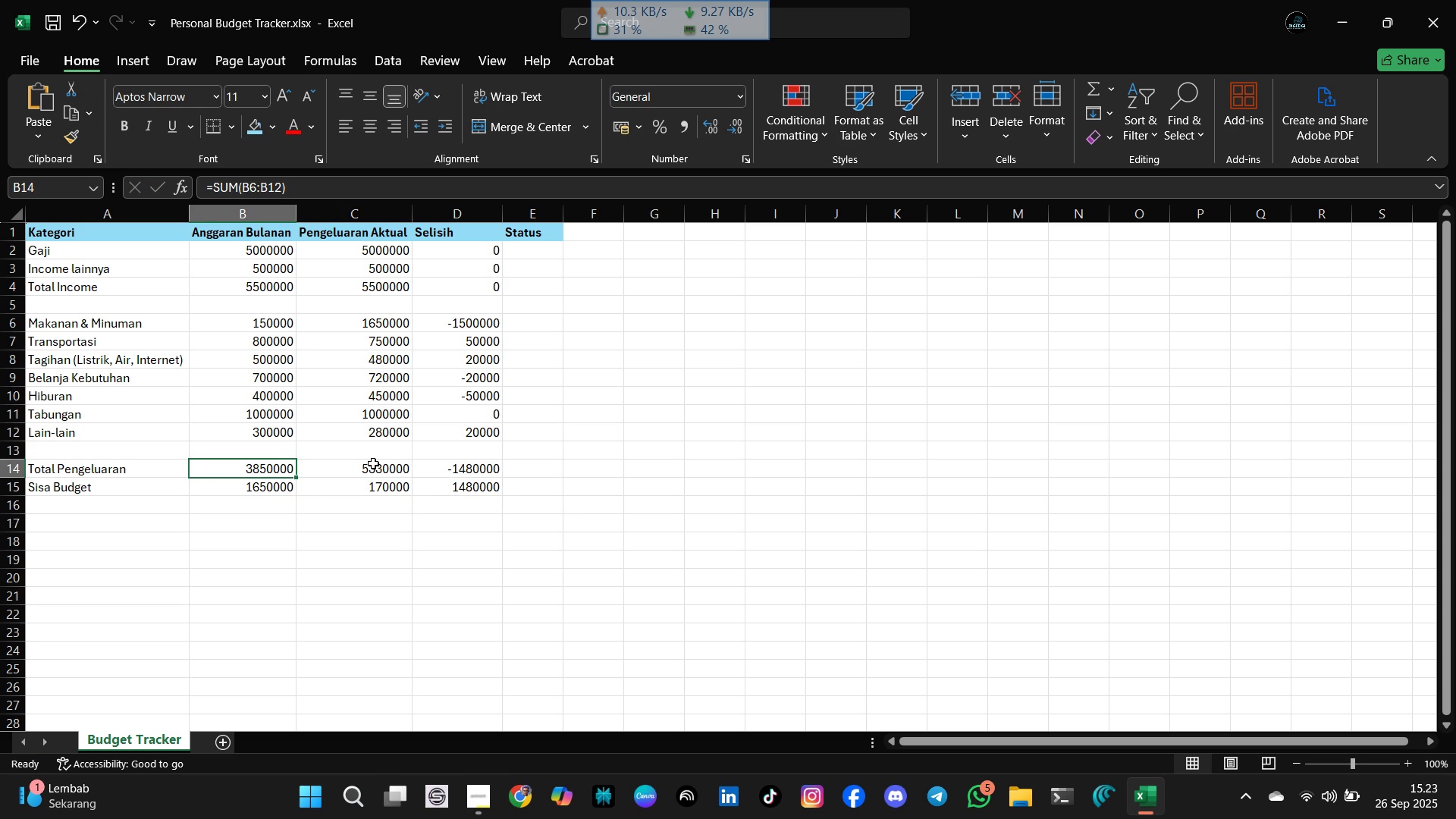 
left_click([373, 463])
 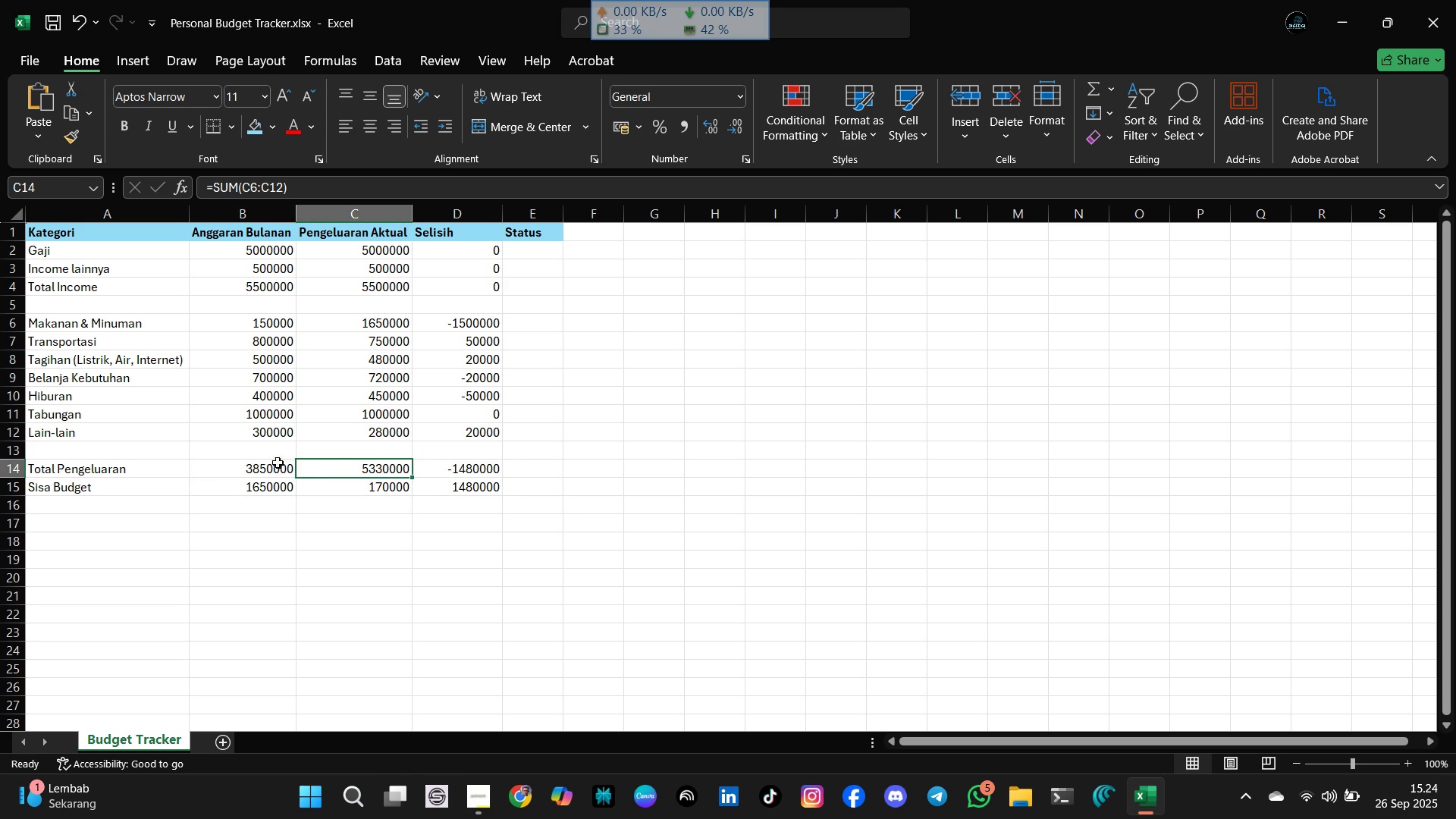 
left_click([271, 463])
 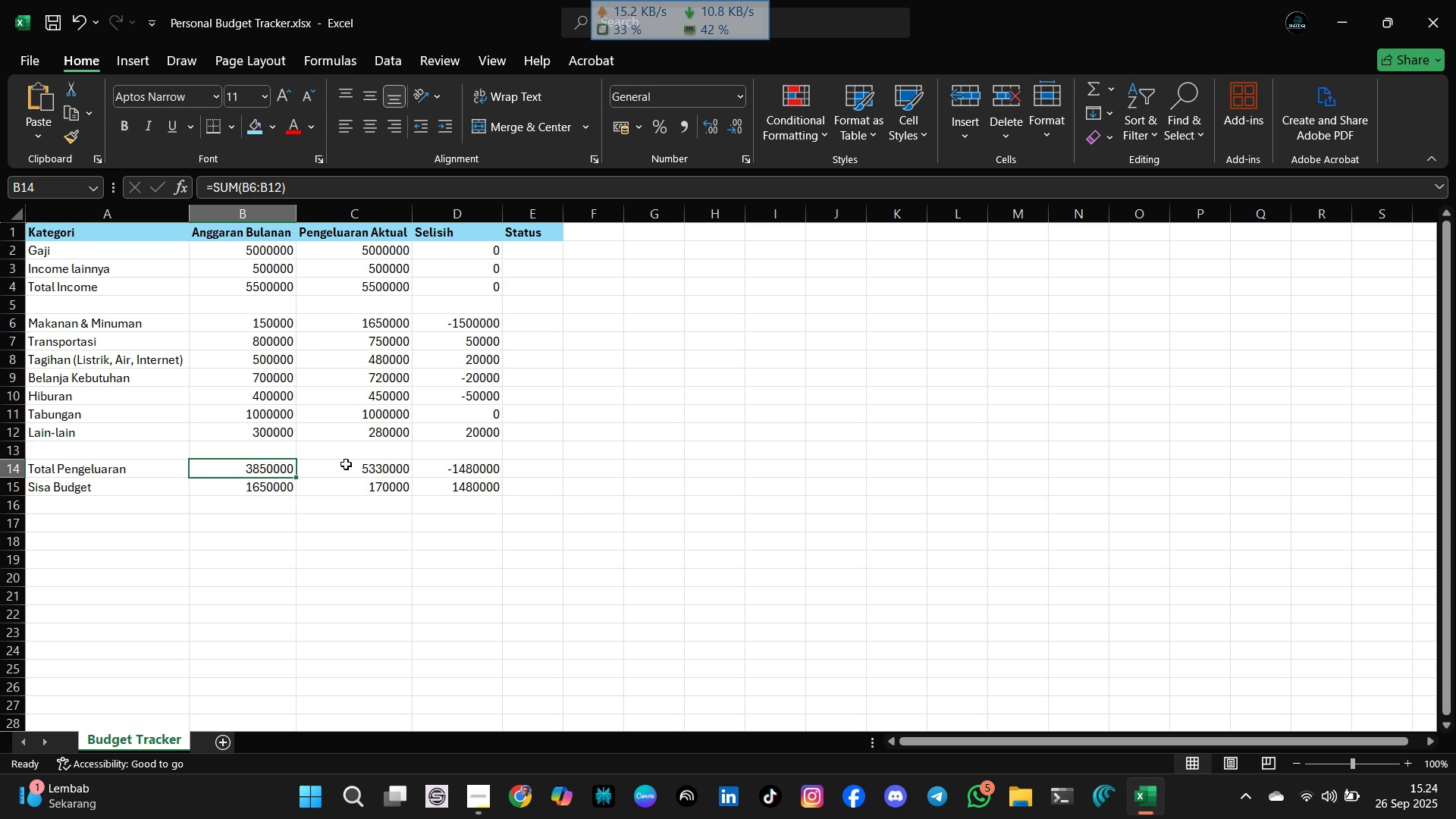 
left_click([367, 464])
 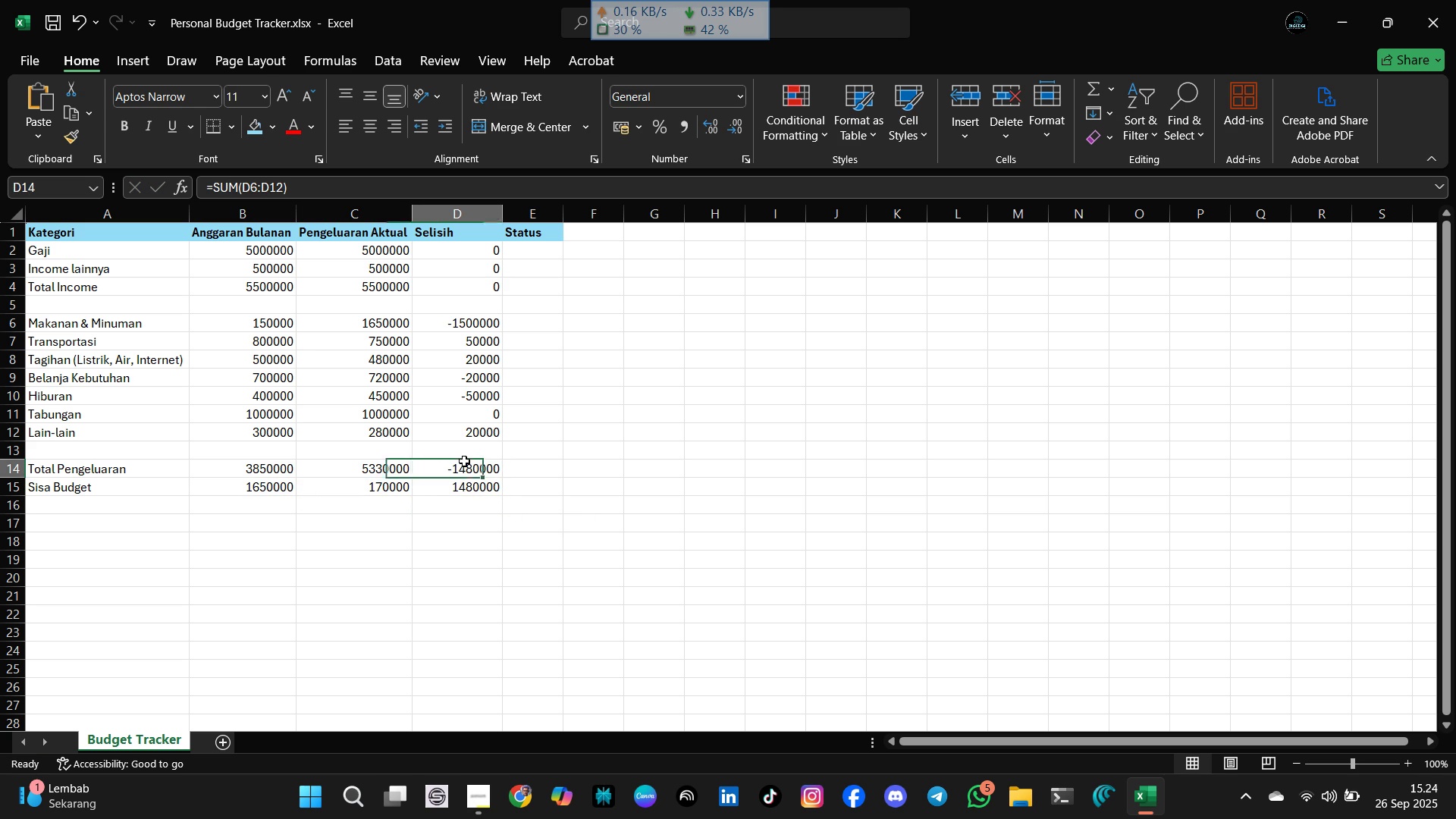 
left_click([464, 461])
 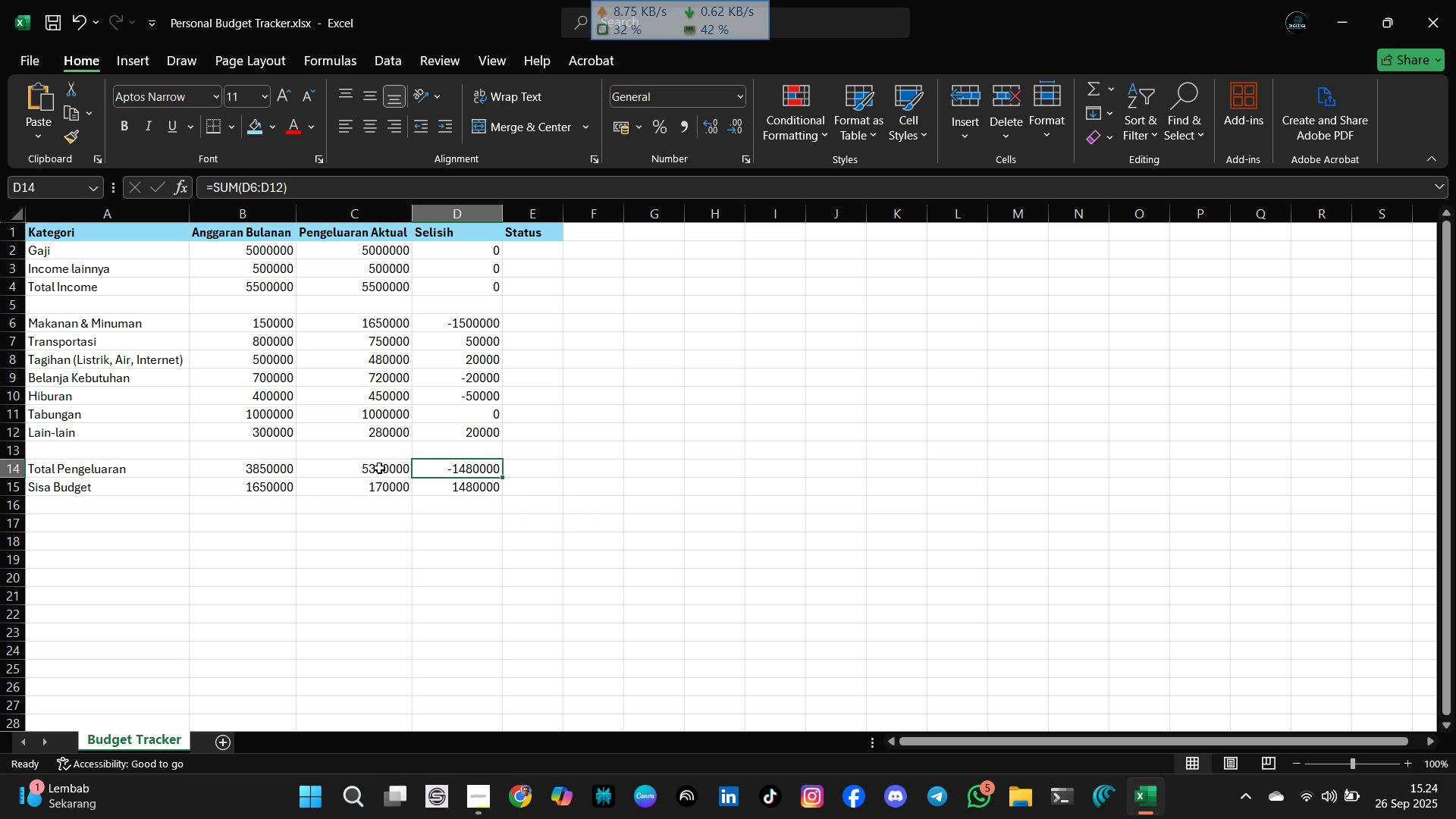 
left_click([379, 468])
 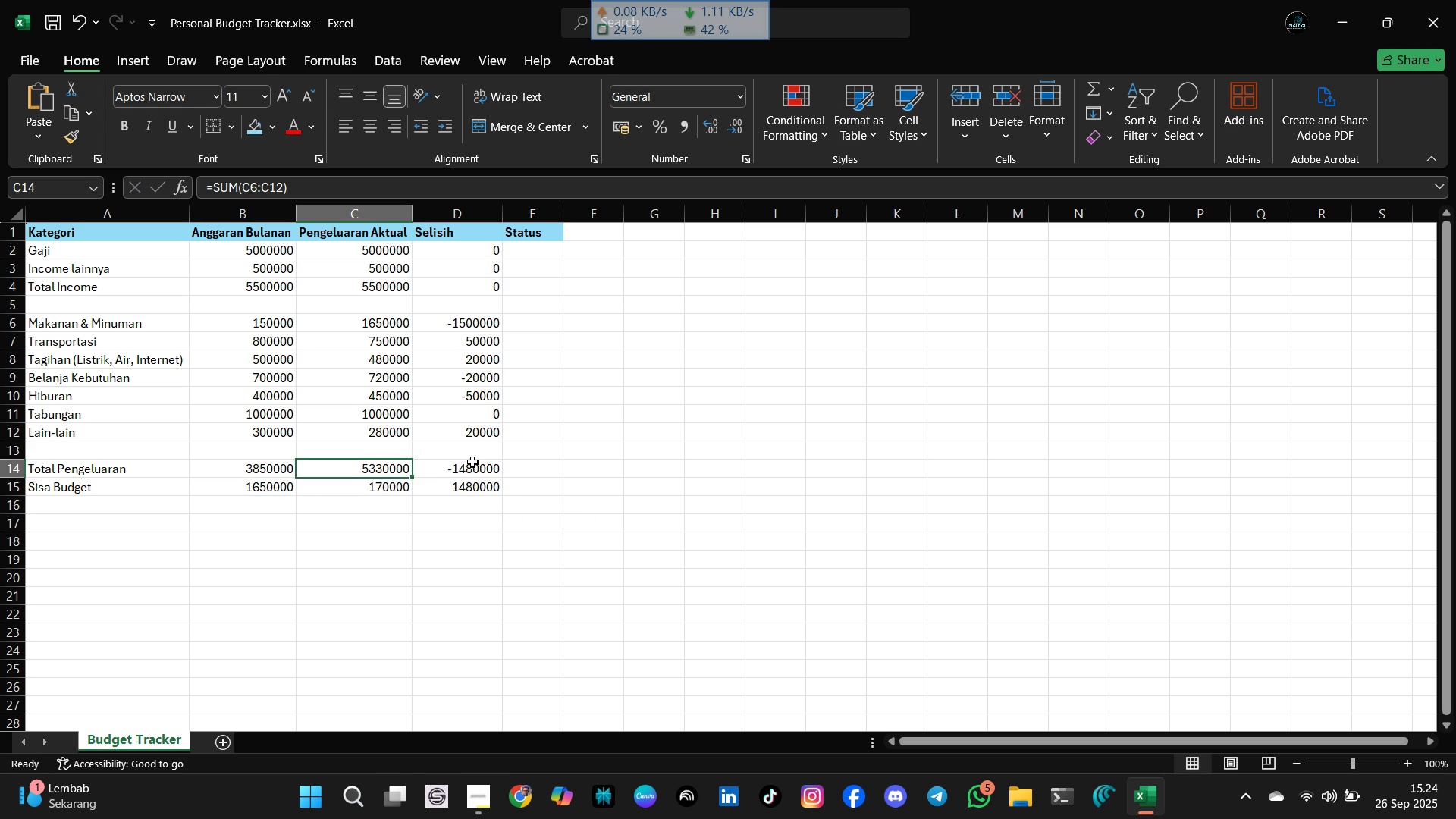 
left_click([478, 463])
 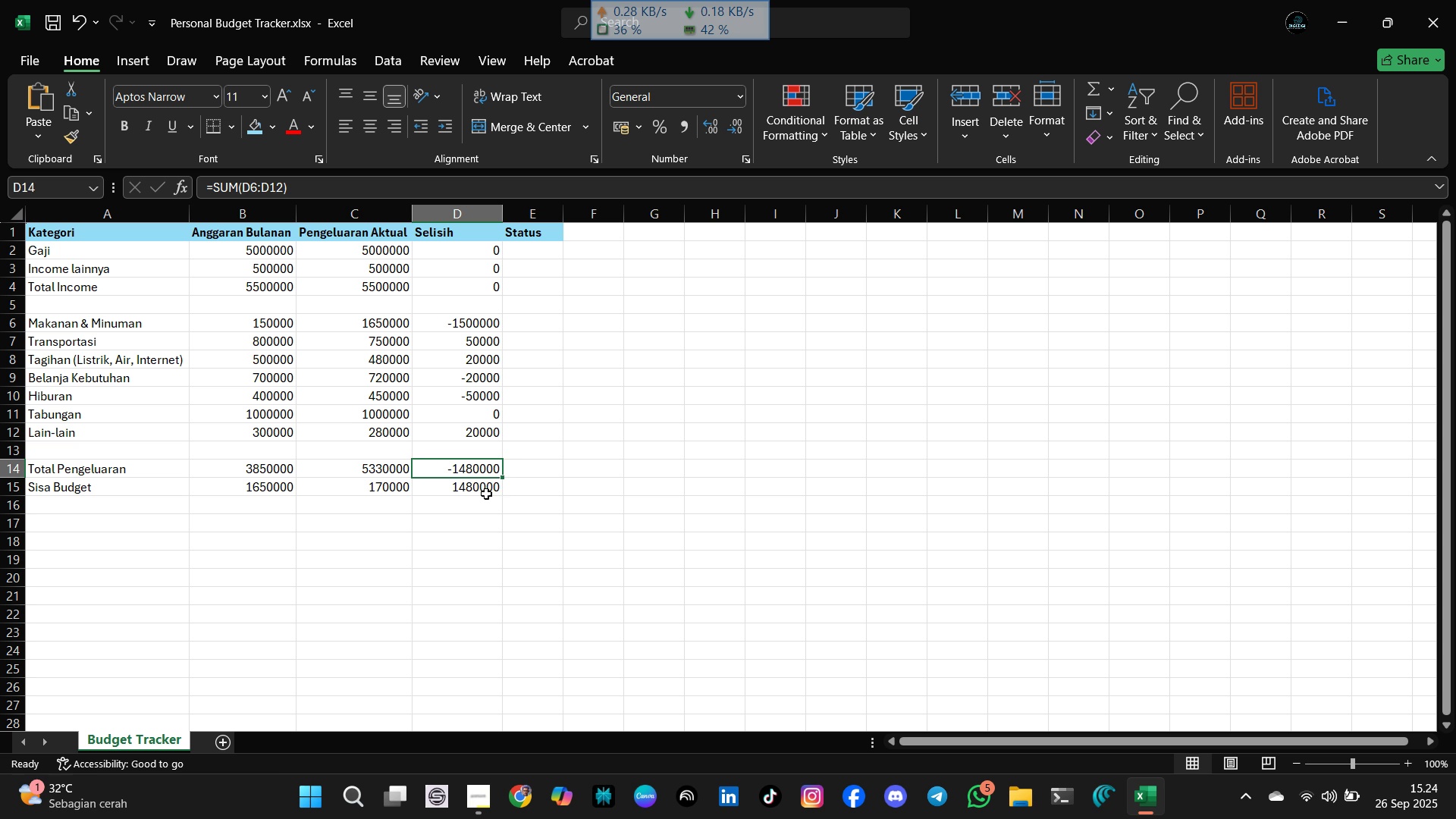 
left_click([486, 494])
 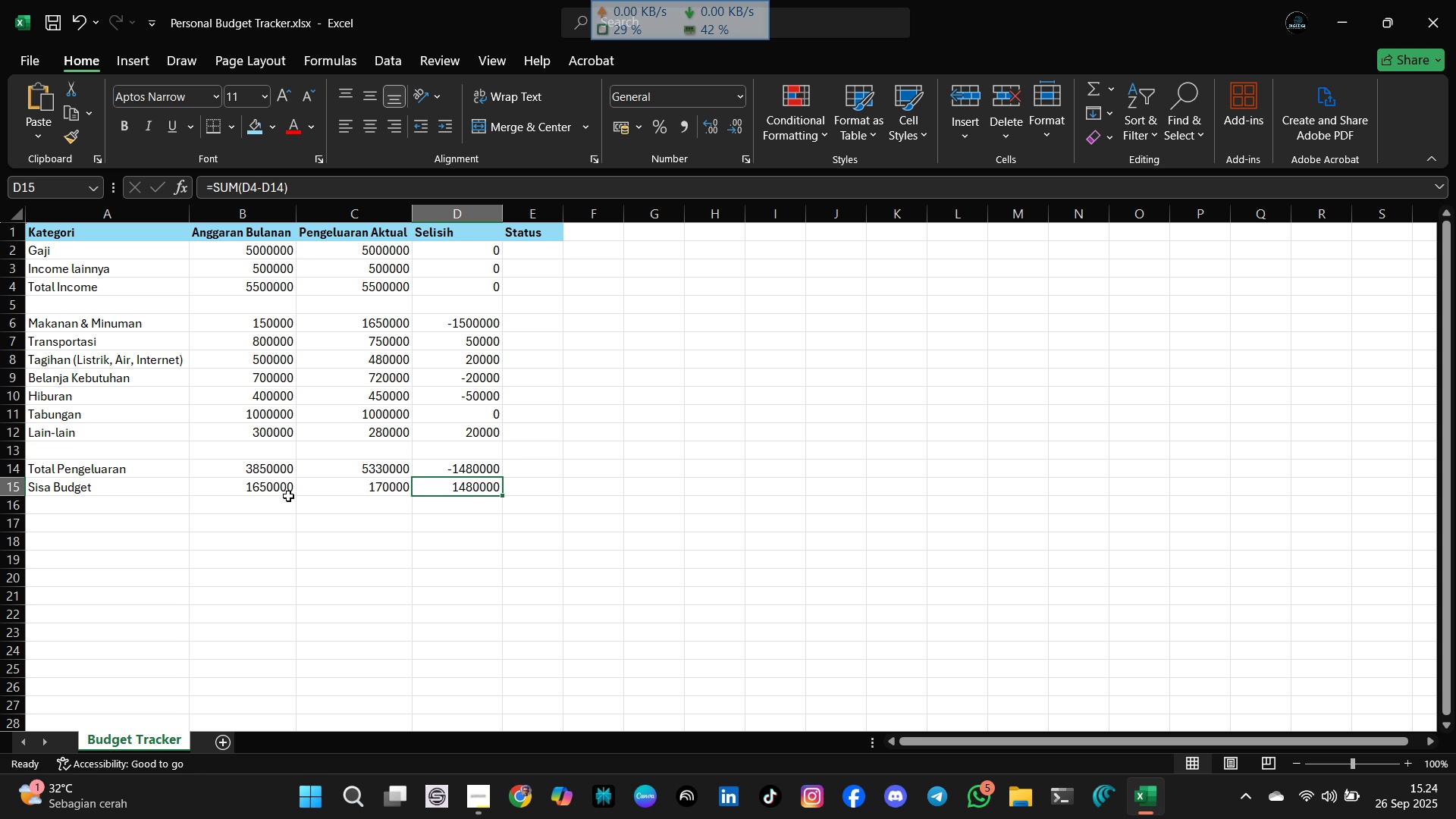 
wait(25.5)
 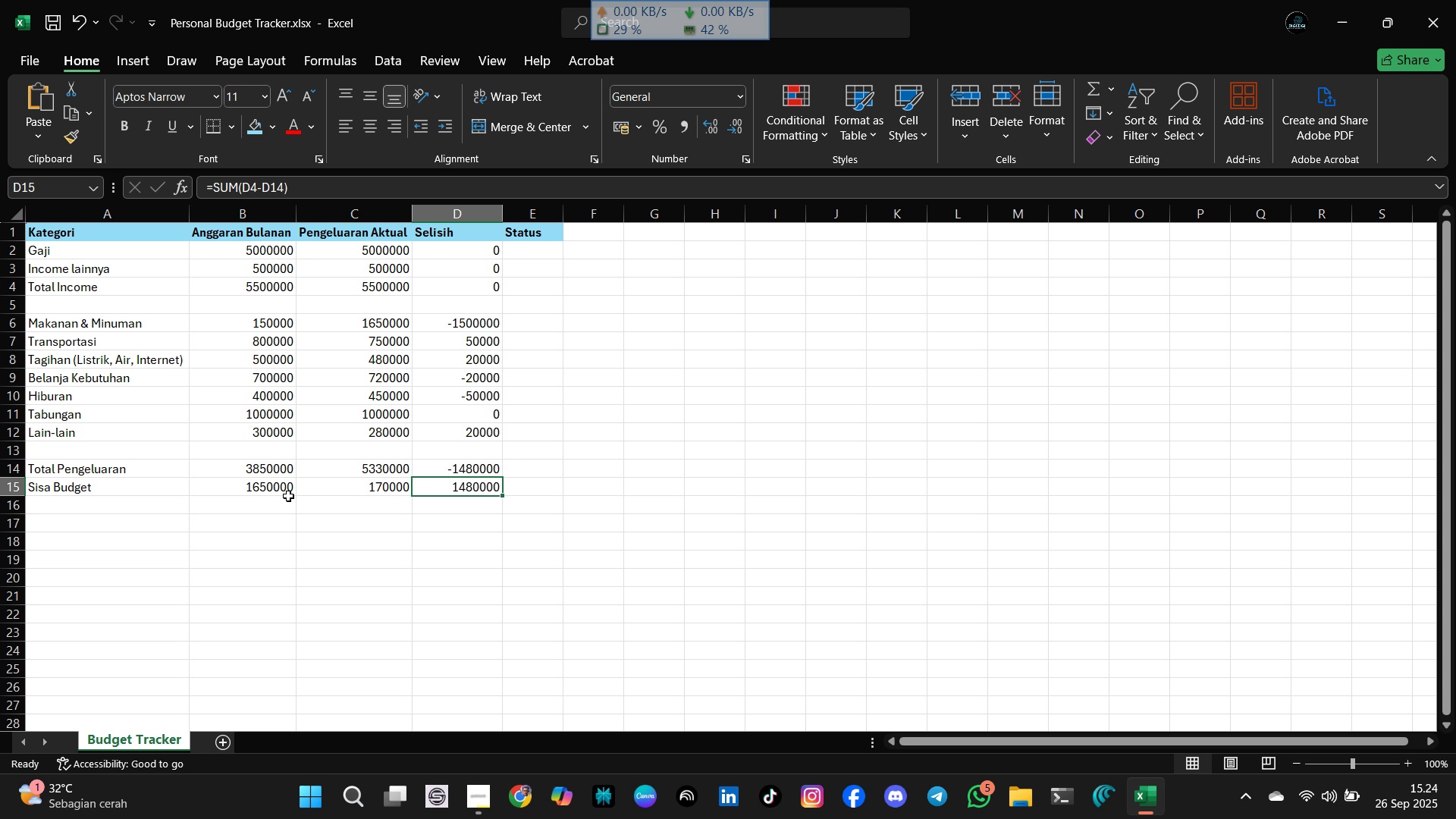 
left_click([283, 491])
 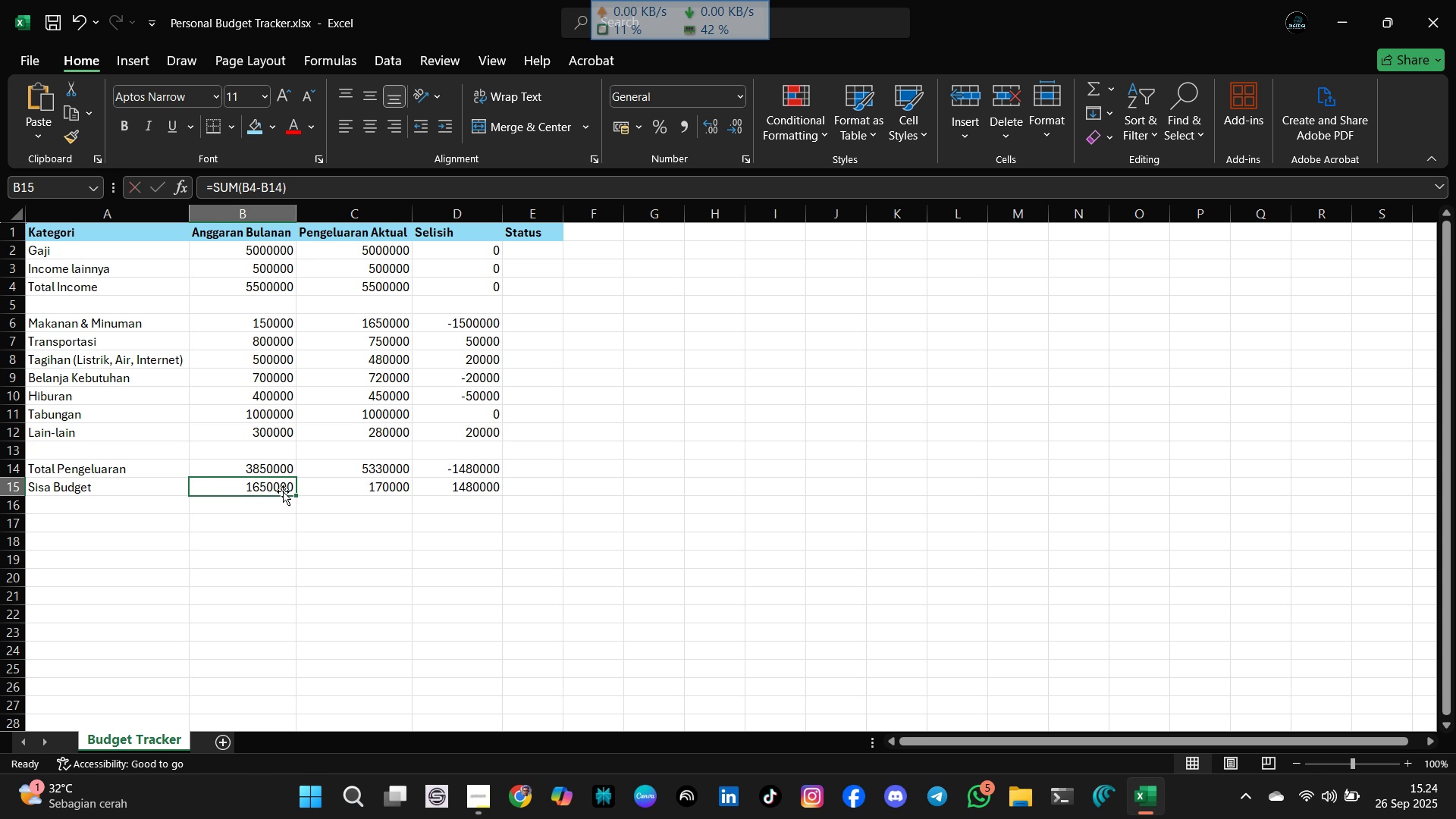 
type(=sum()